 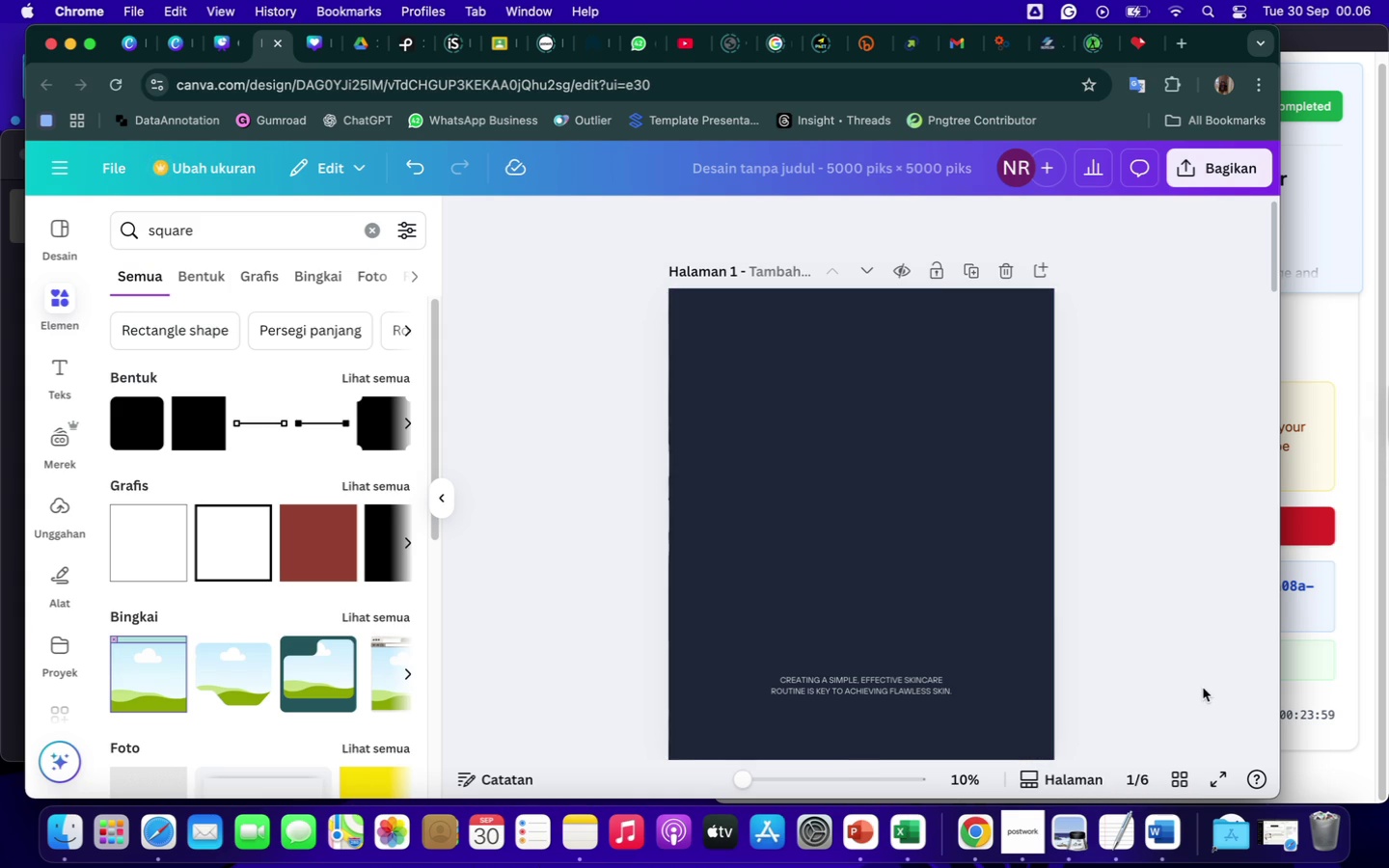 
left_click([1016, 602])
 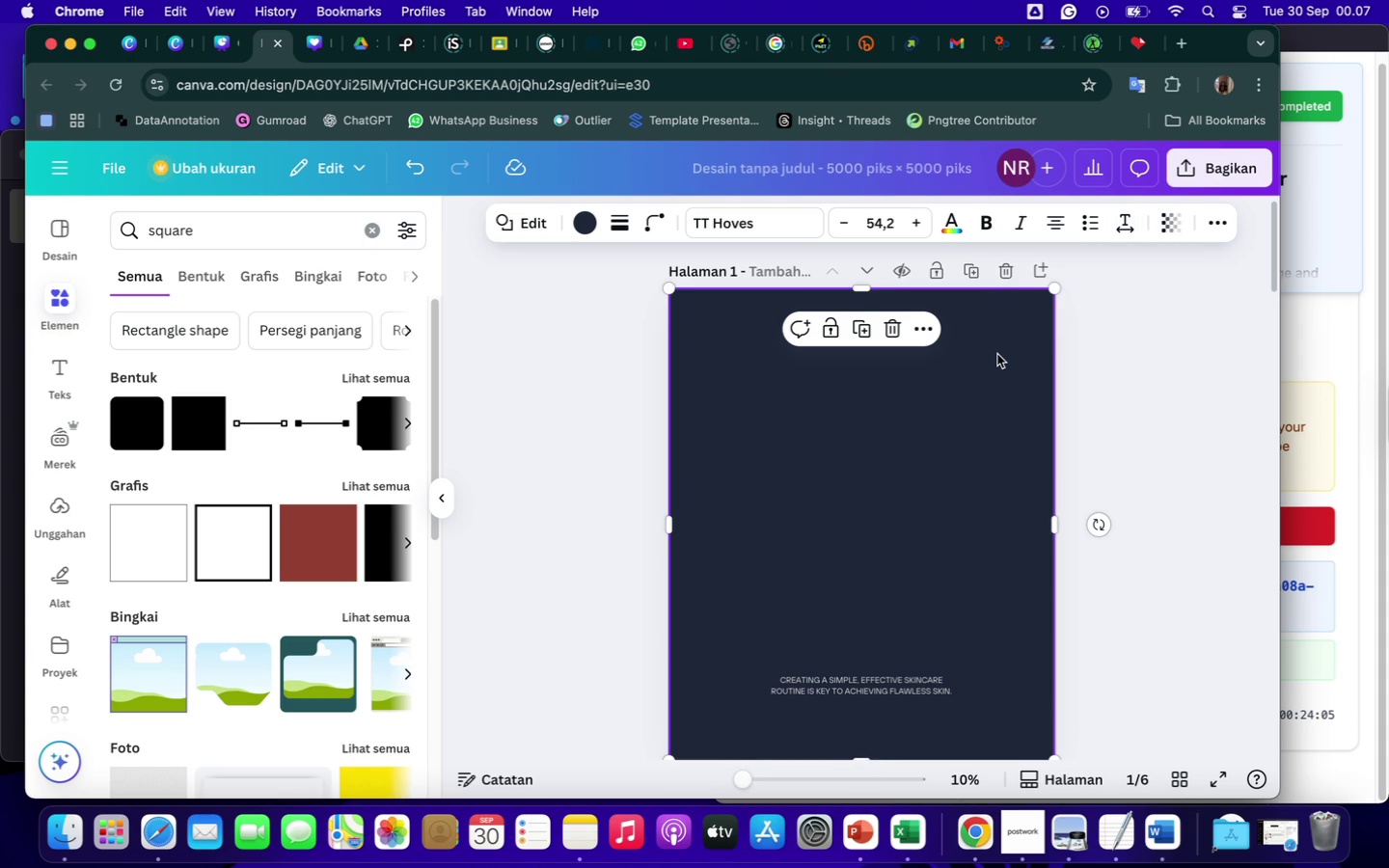 
wait(9.69)
 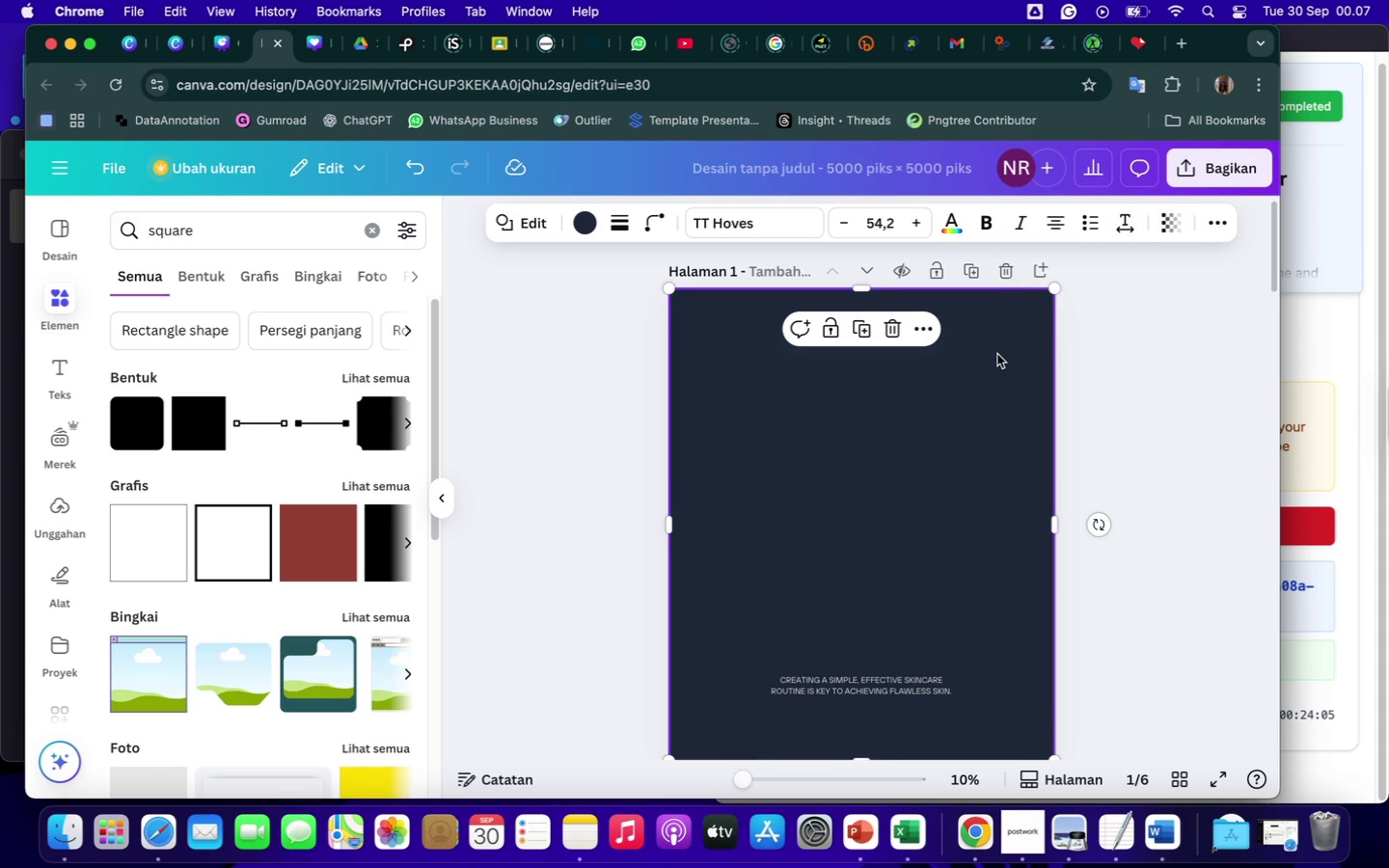 
left_click([1129, 649])
 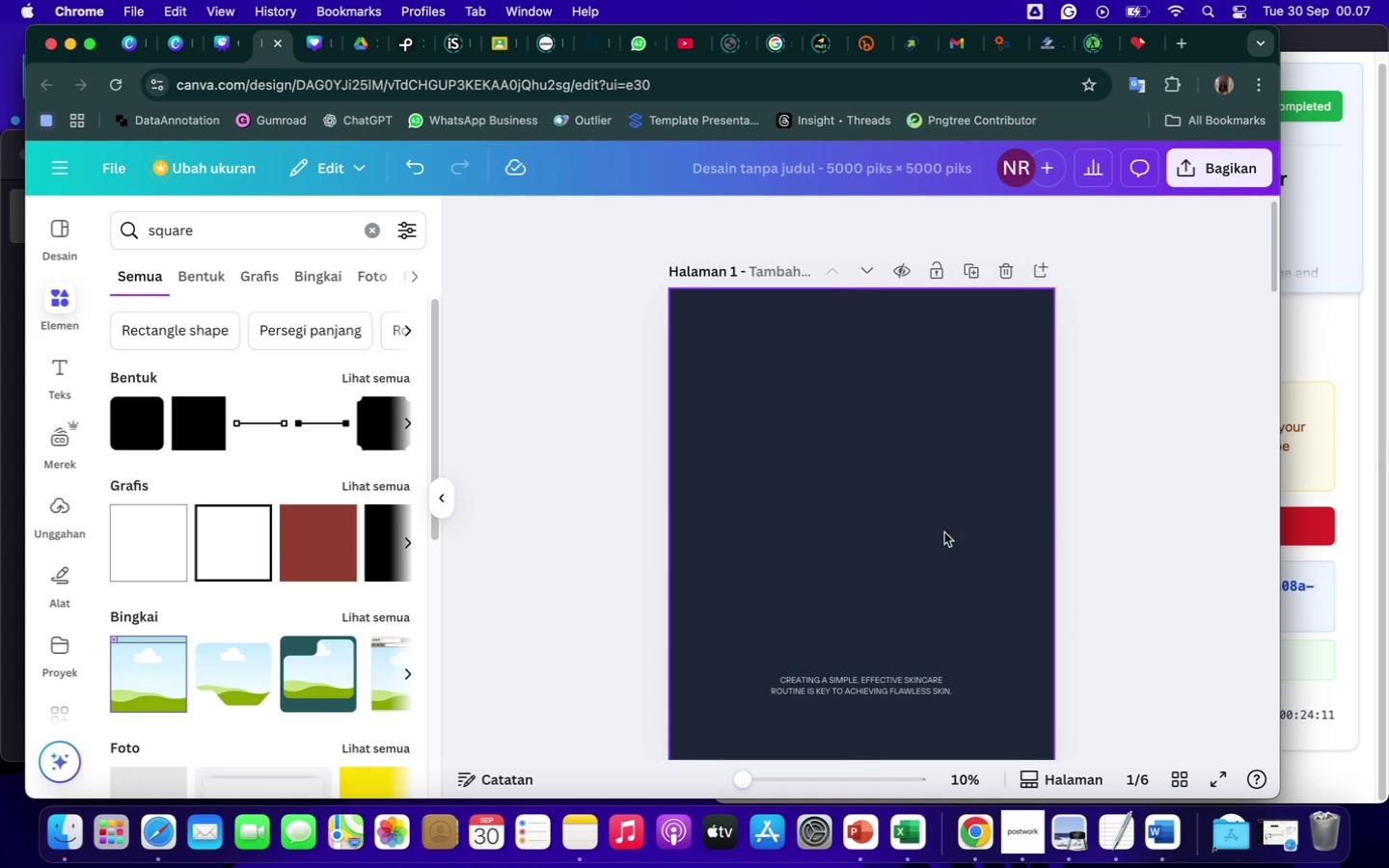 
left_click([923, 531])
 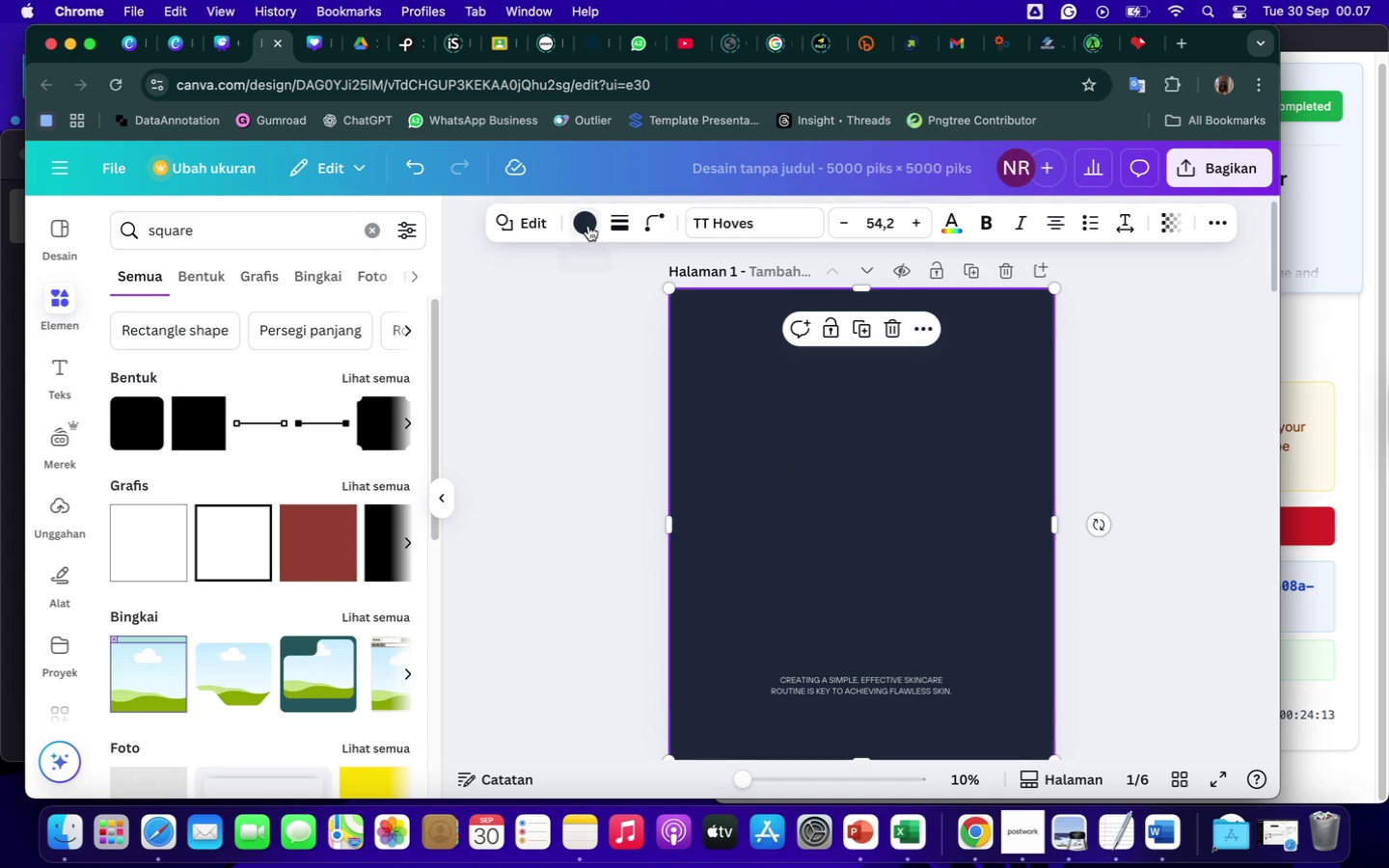 
left_click([585, 222])
 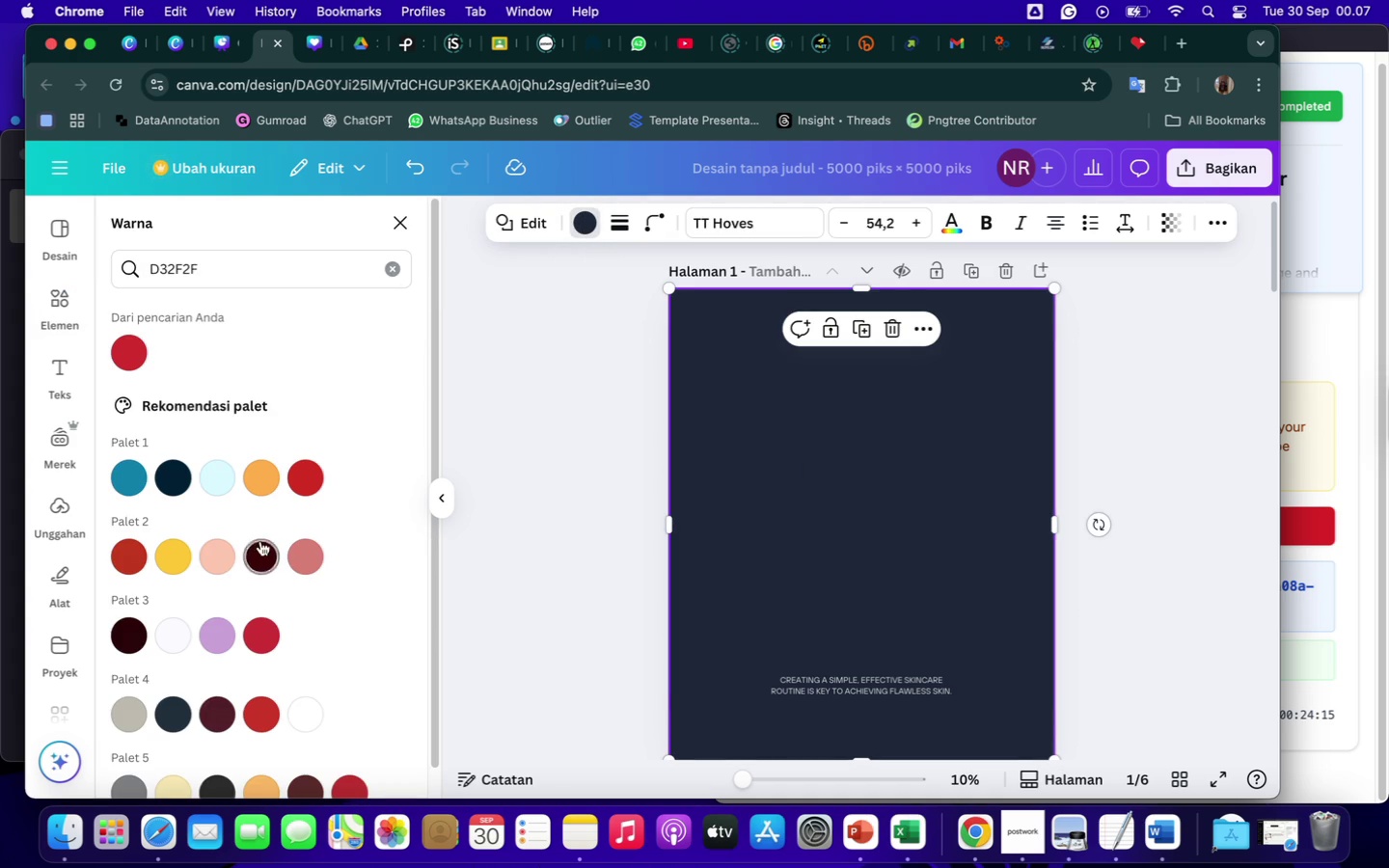 
mouse_move([303, 430])